 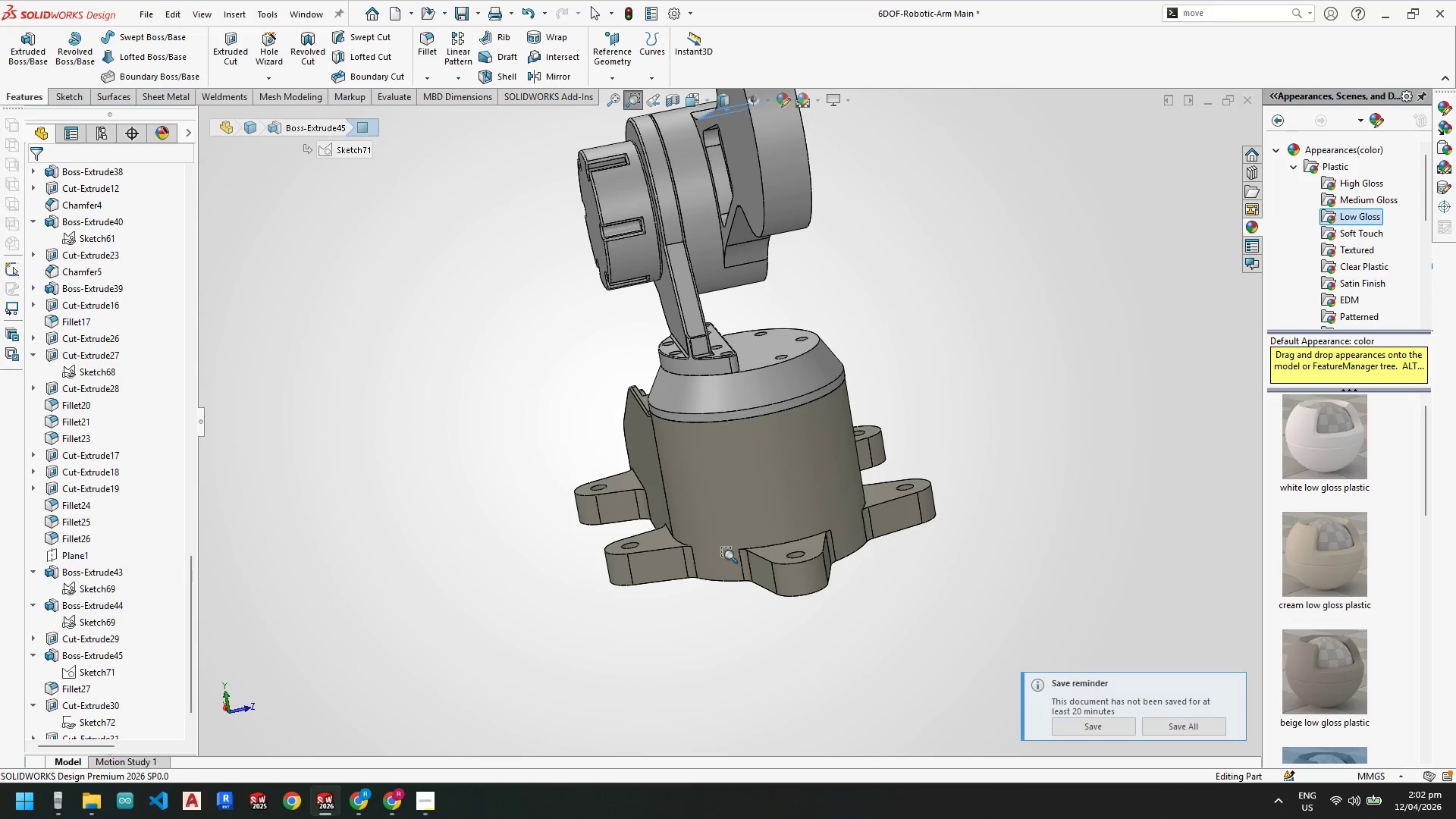 
left_click_drag(start_coordinate=[817, 495], to_coordinate=[848, 487])
 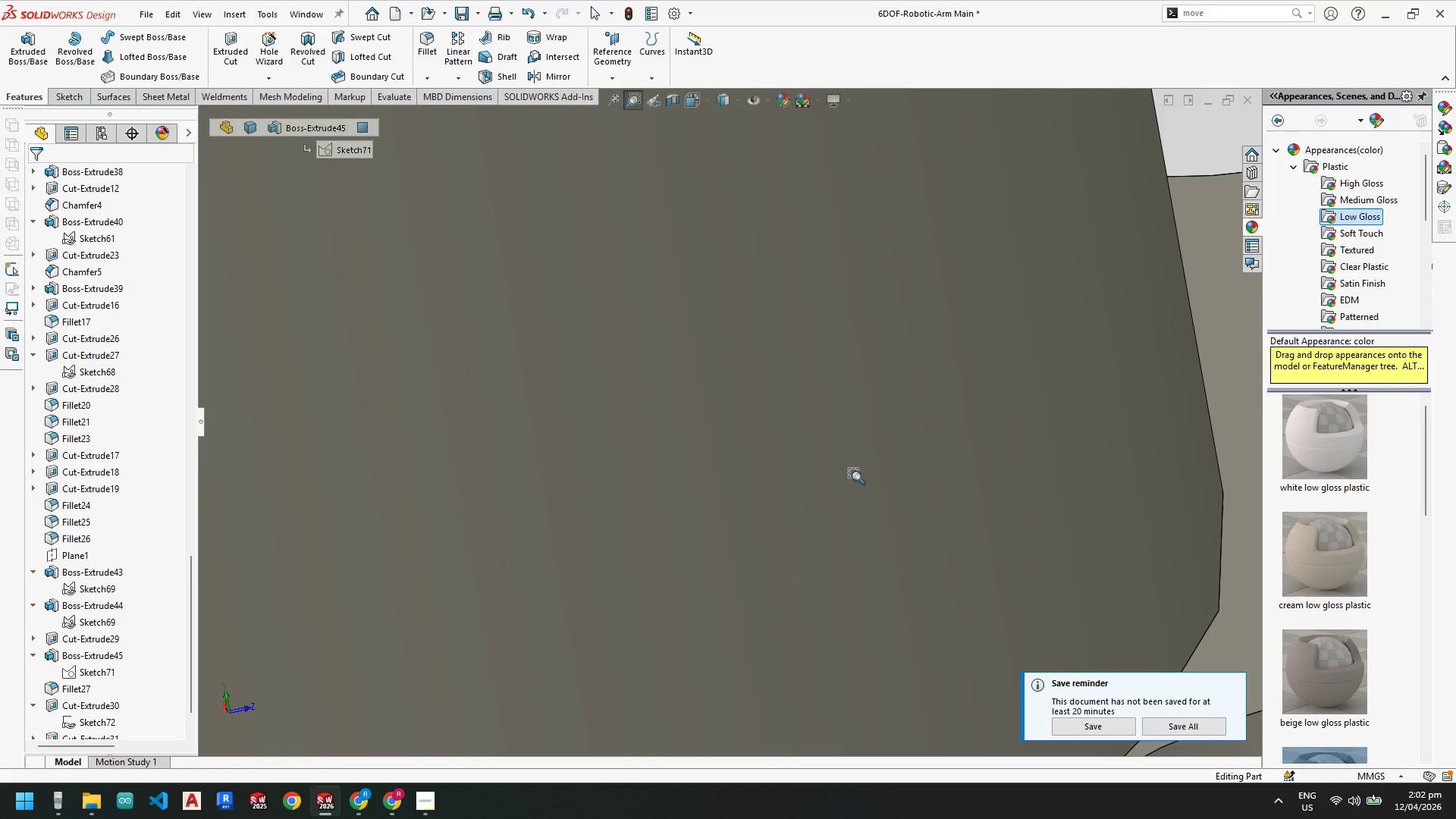 
scroll: coordinate [887, 475], scroll_direction: up, amount: 12.0
 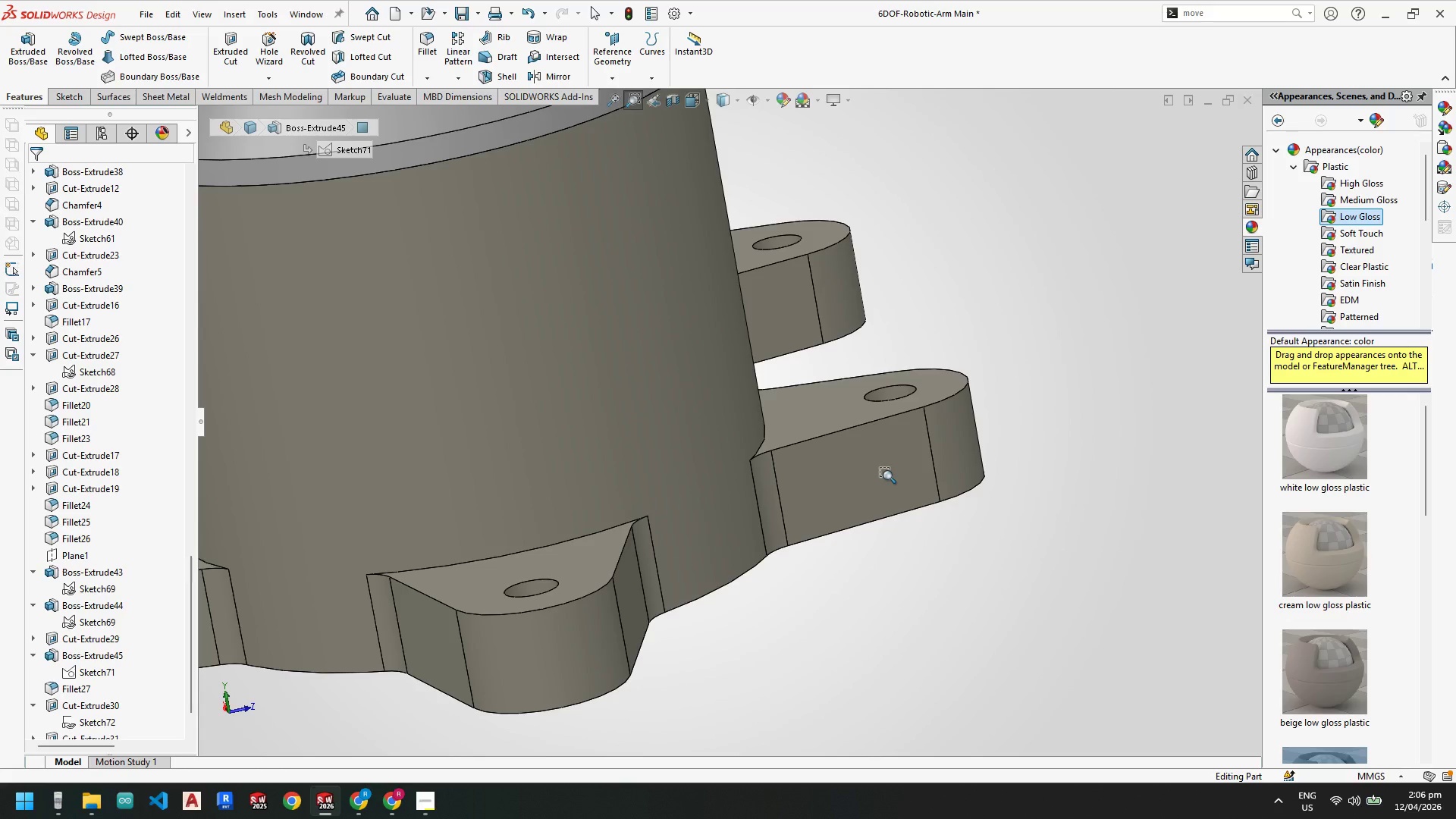 
wait(231.54)
 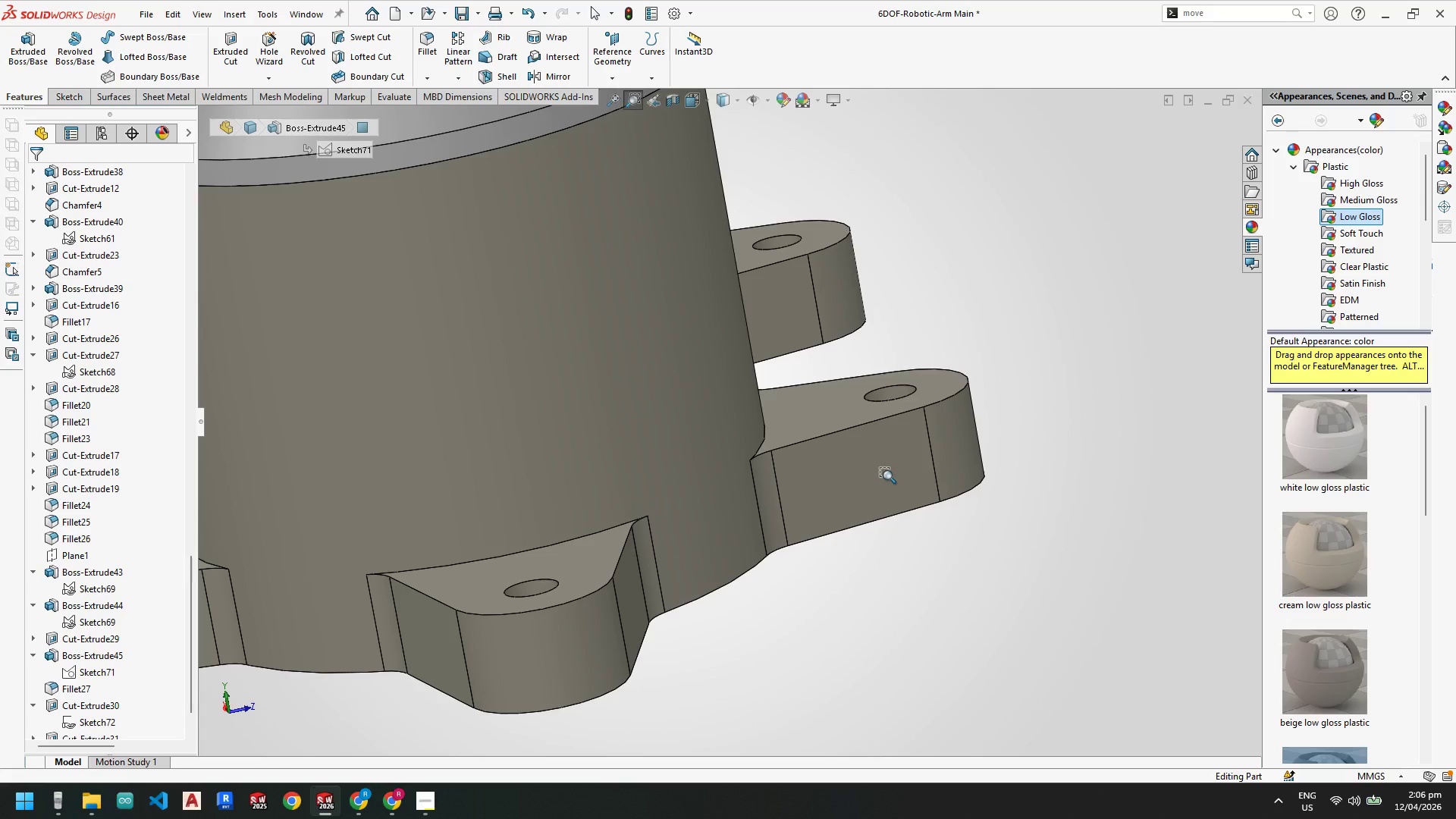 
scroll: coordinate [796, 482], scroll_direction: up, amount: 11.0
 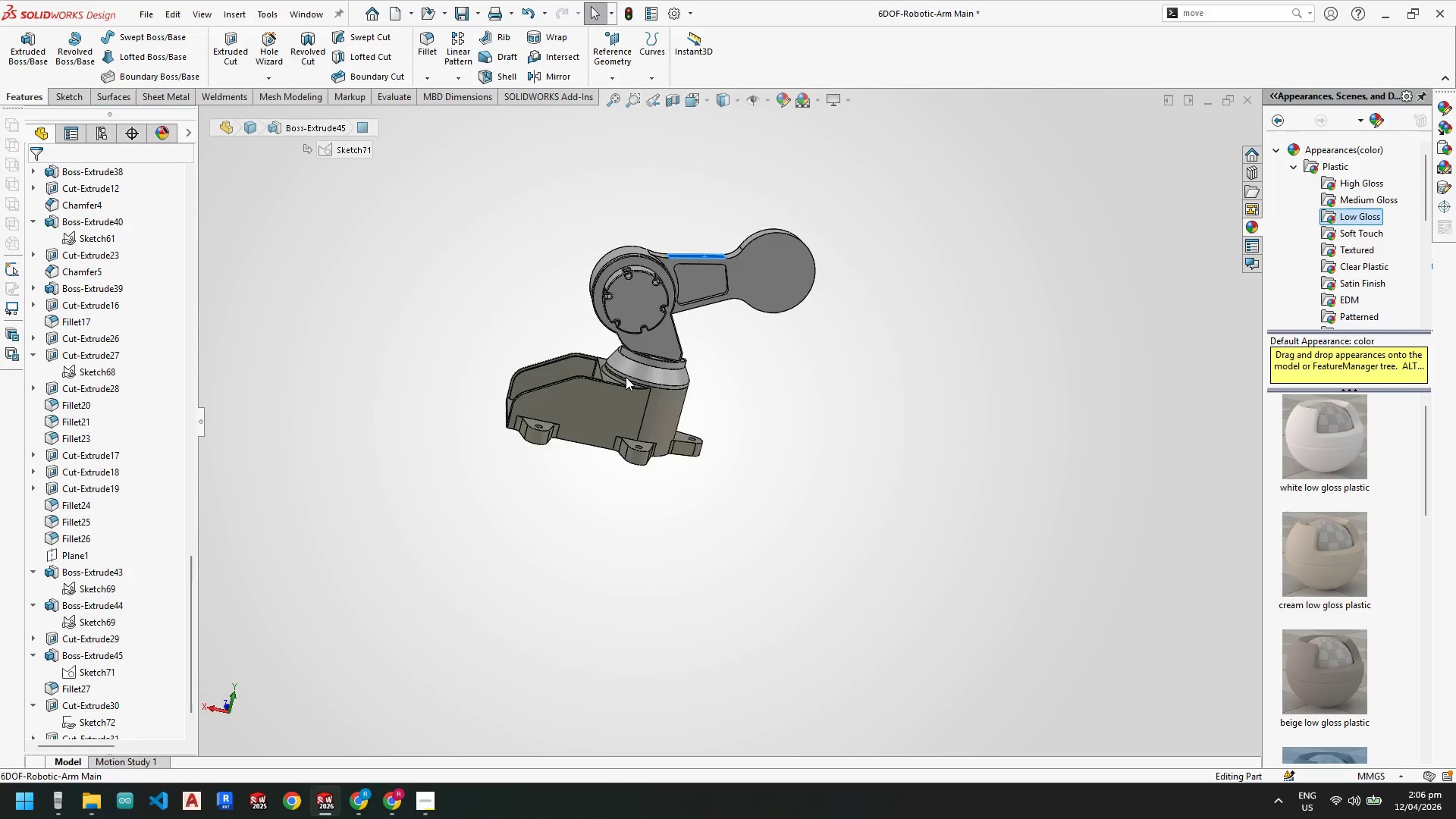 
scroll: coordinate [626, 377], scroll_direction: down, amount: 5.0
 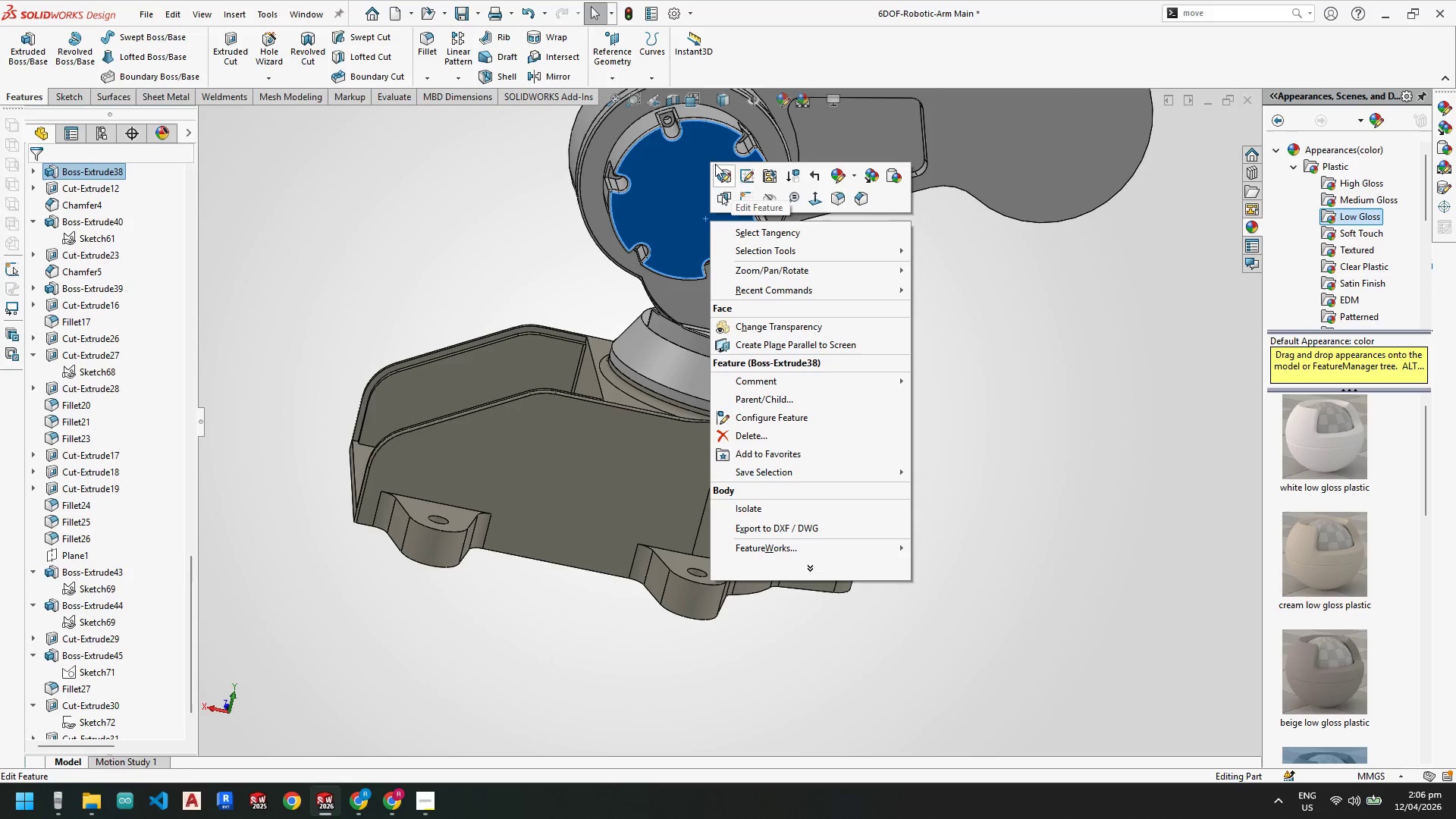 
left_click([715, 164])
 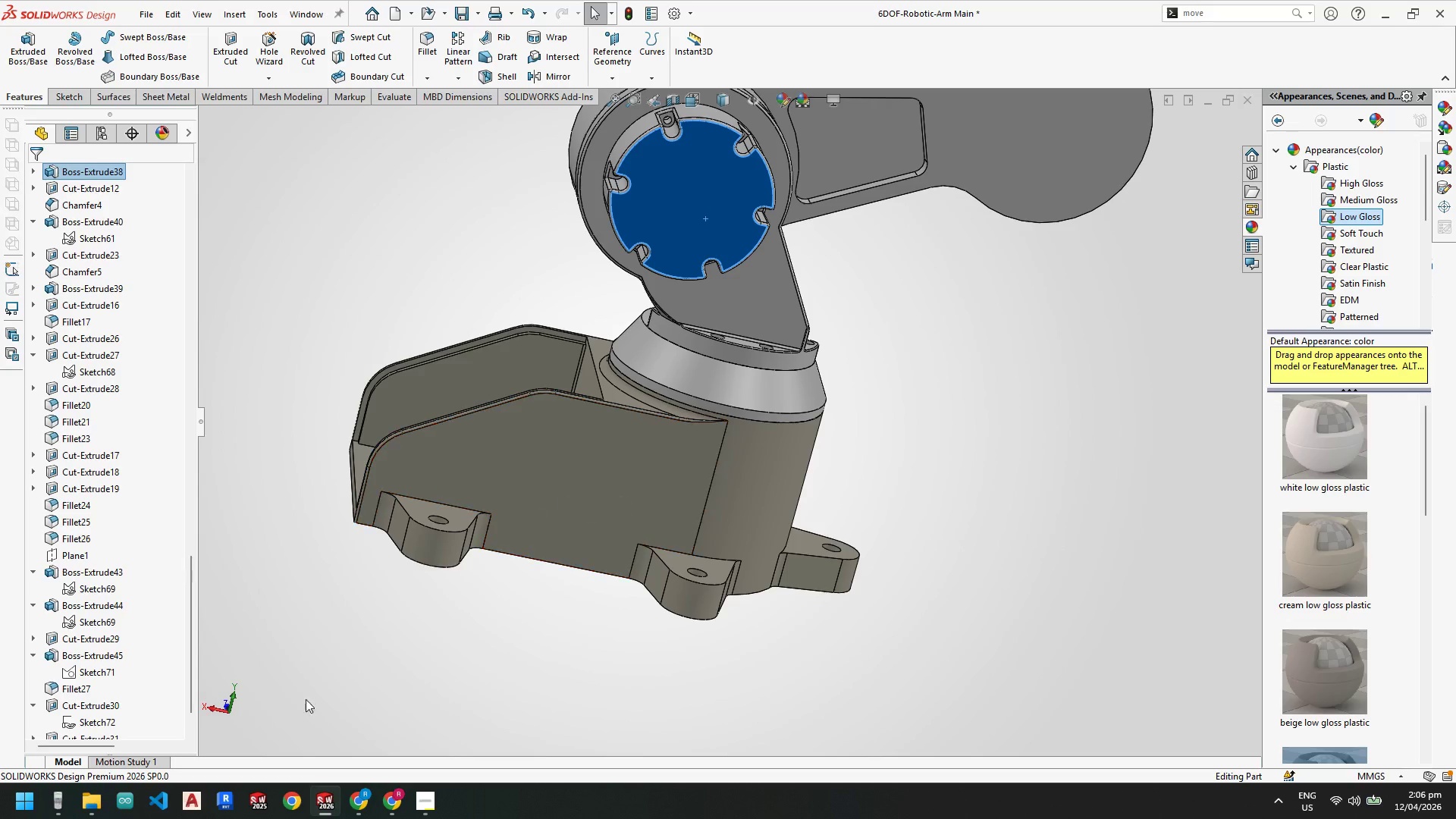 
left_click([306, 796])
 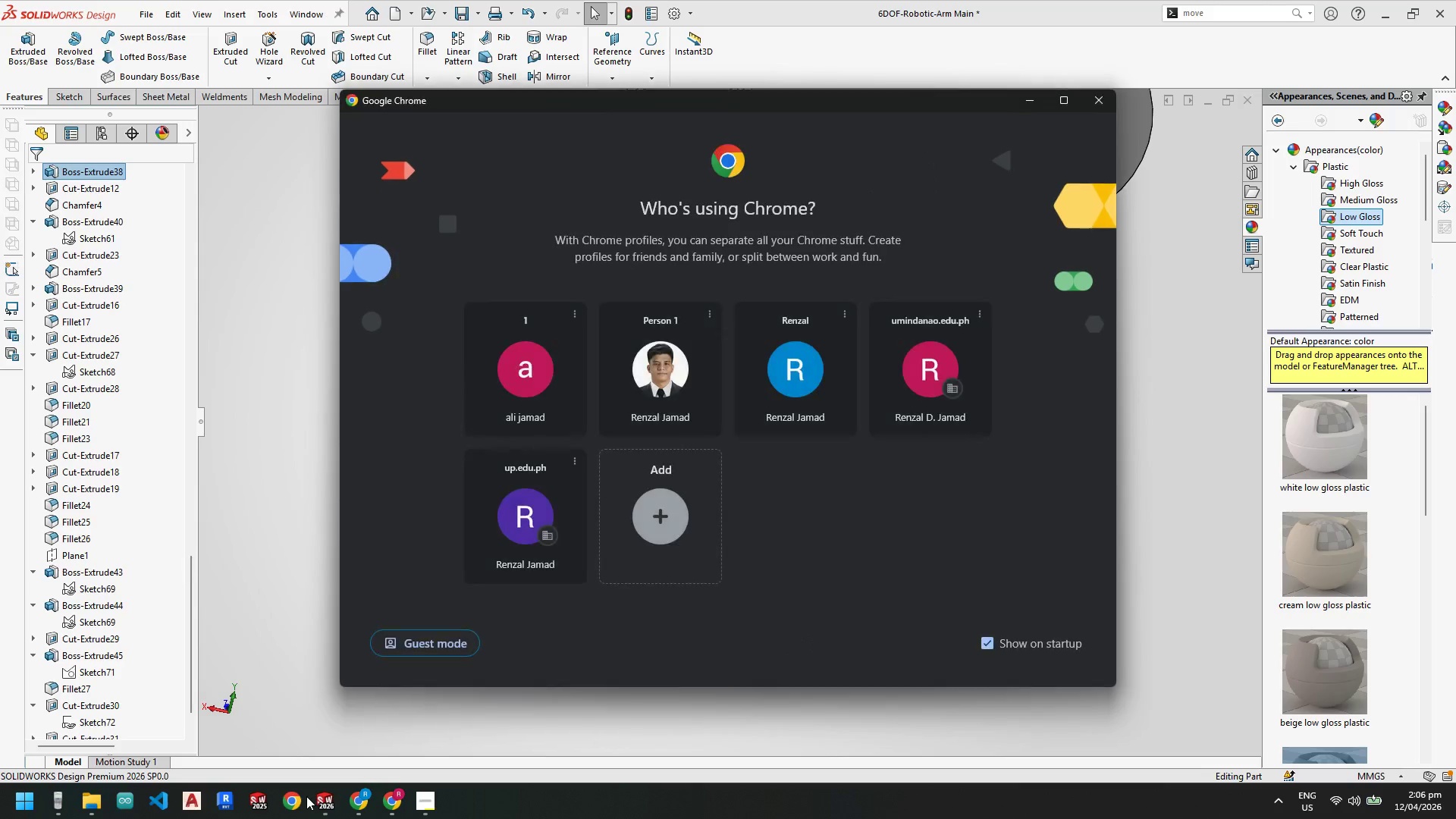 
mouse_move([336, 795])
 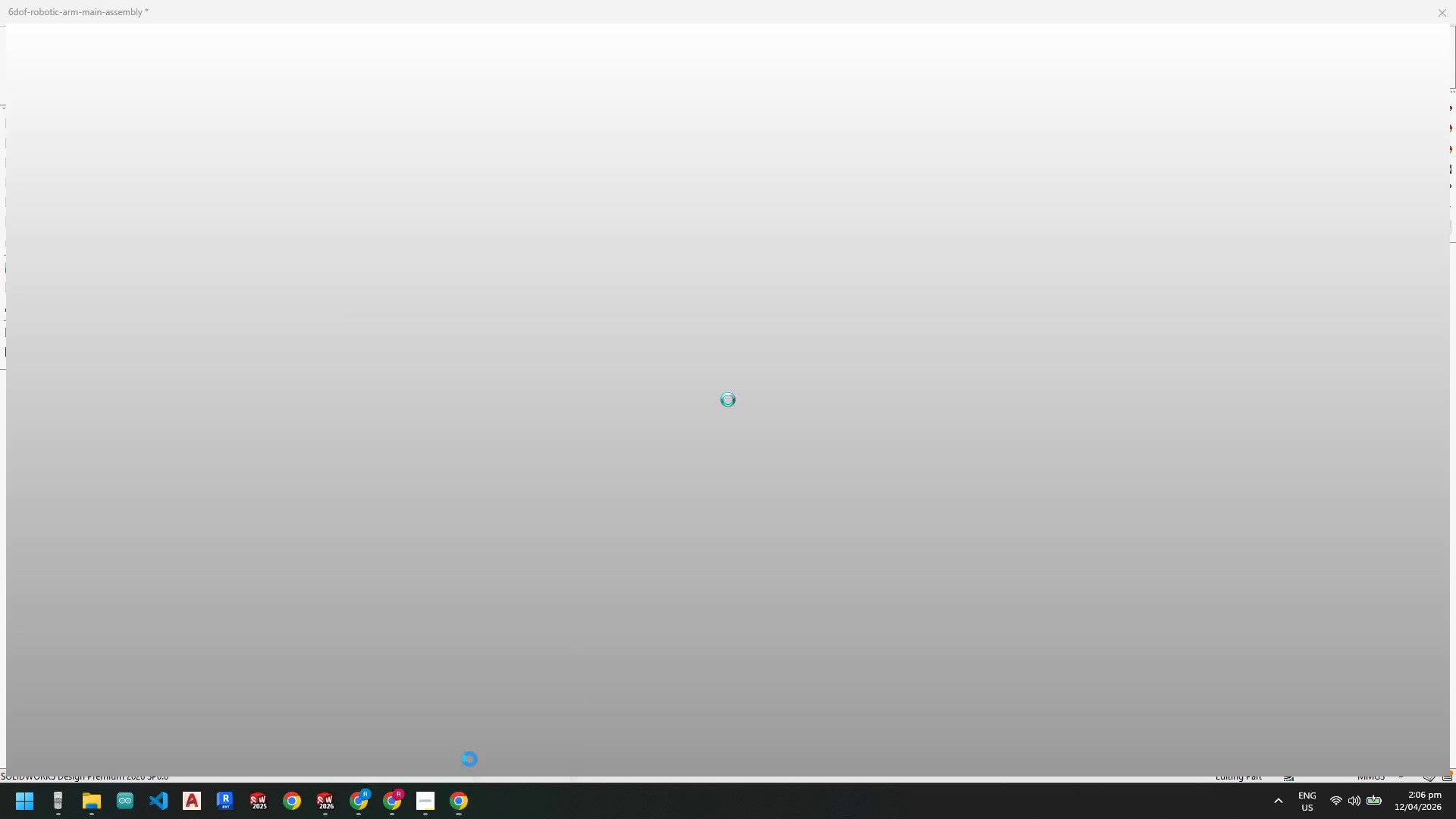 
scroll: coordinate [816, 340], scroll_direction: up, amount: 5.0
 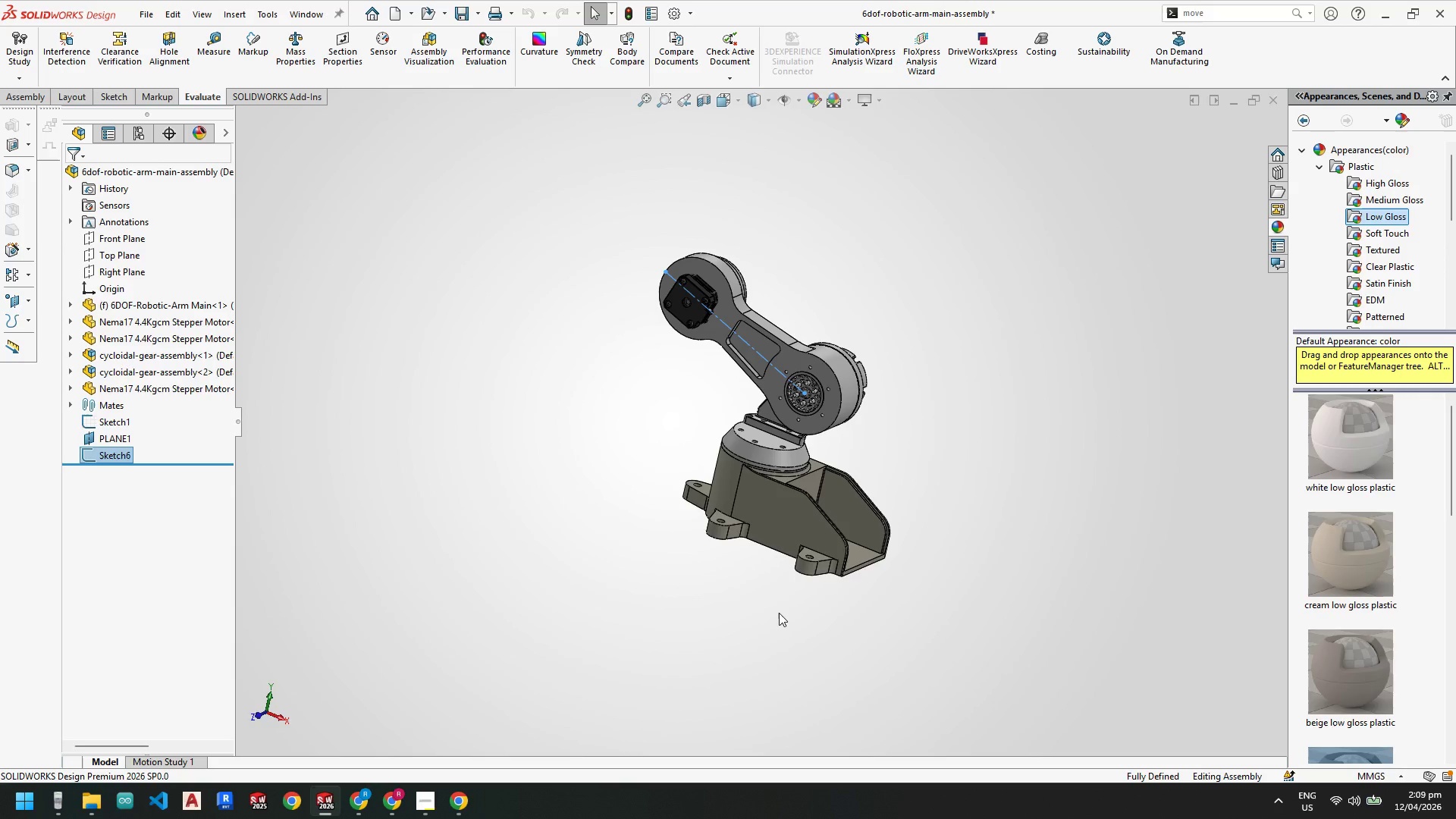 
wait(189.33)
 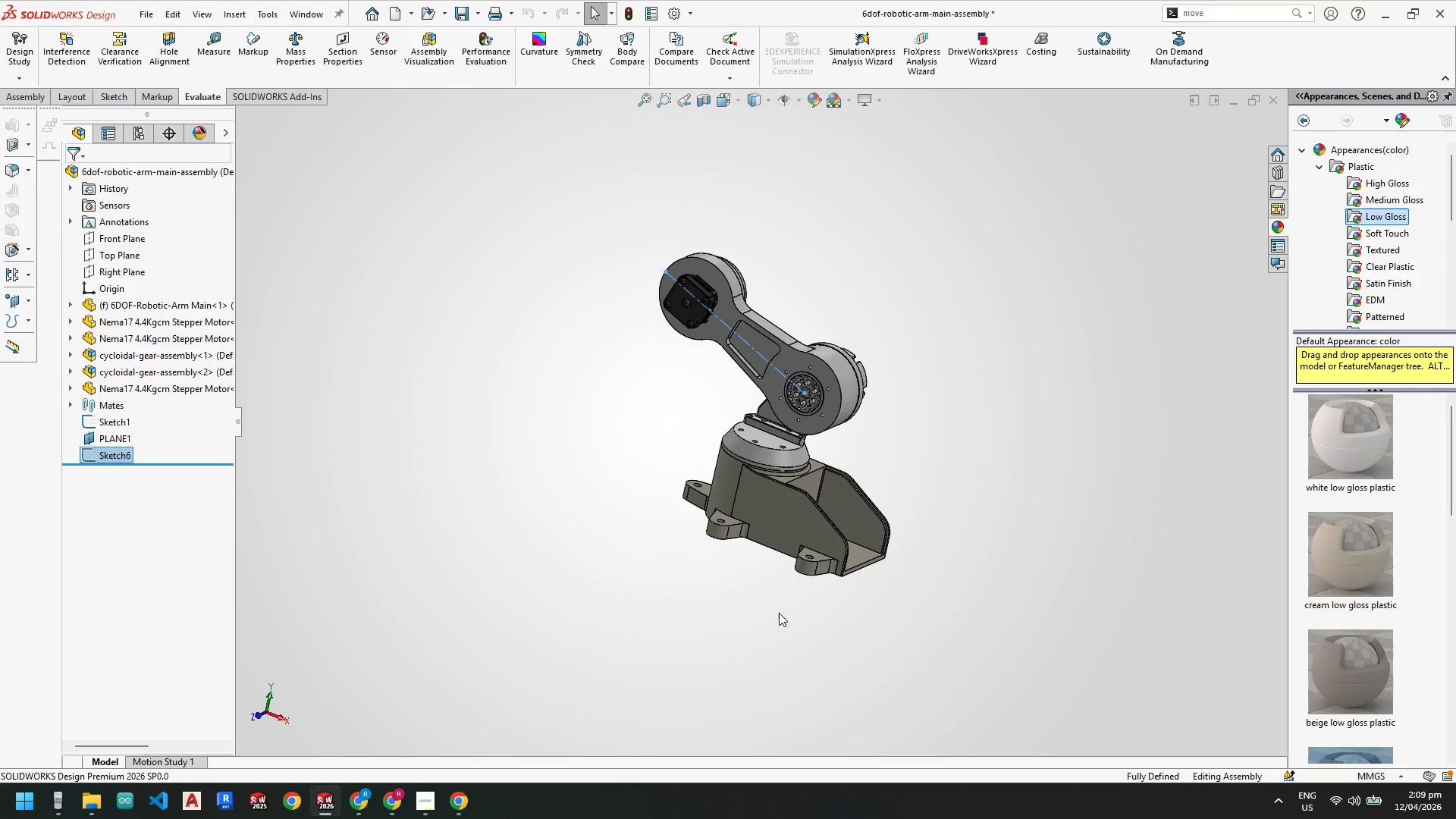 
scroll: coordinate [450, 491], scroll_direction: down, amount: 5.0
 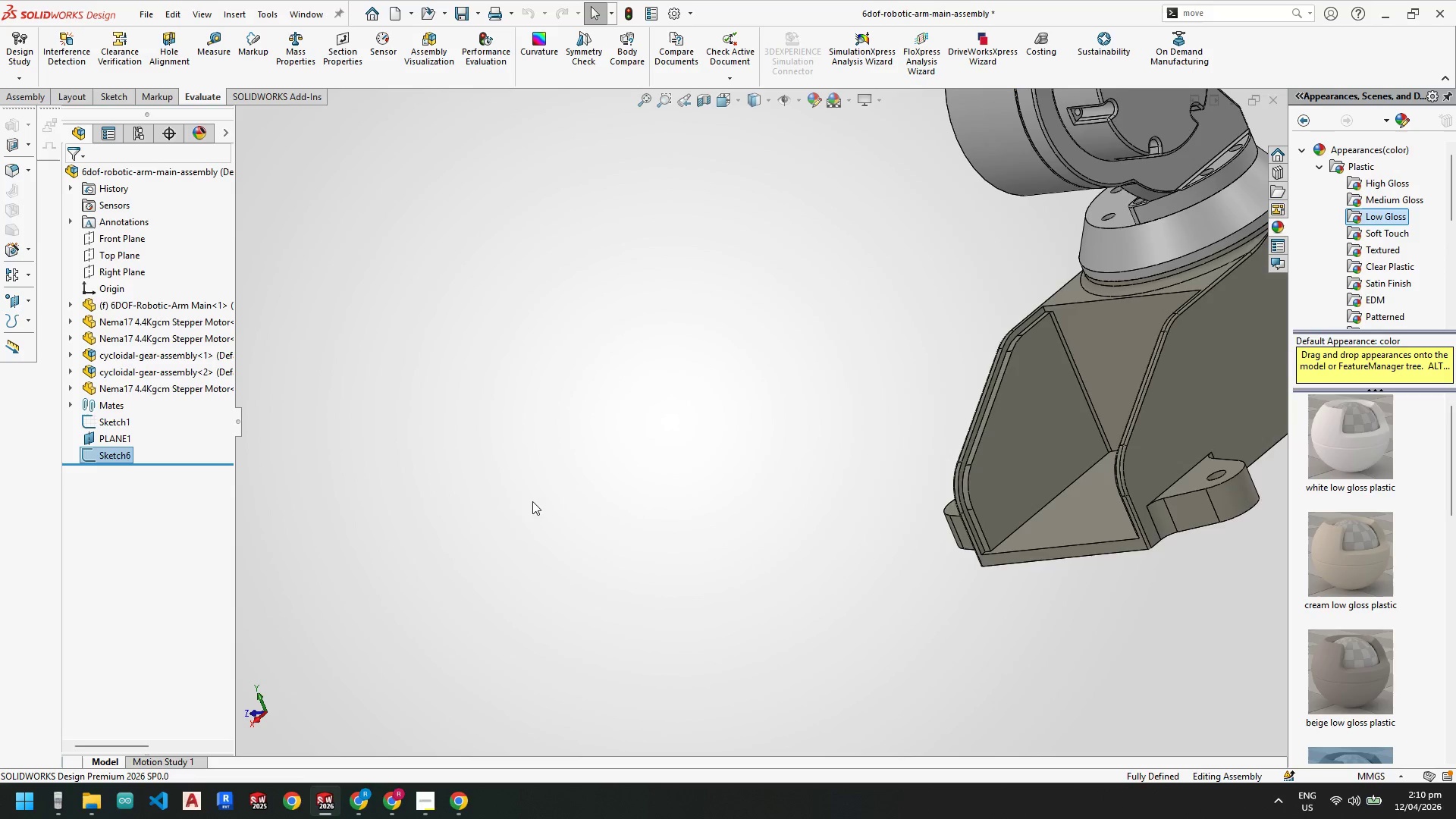 
scroll: coordinate [595, 448], scroll_direction: up, amount: 6.0
 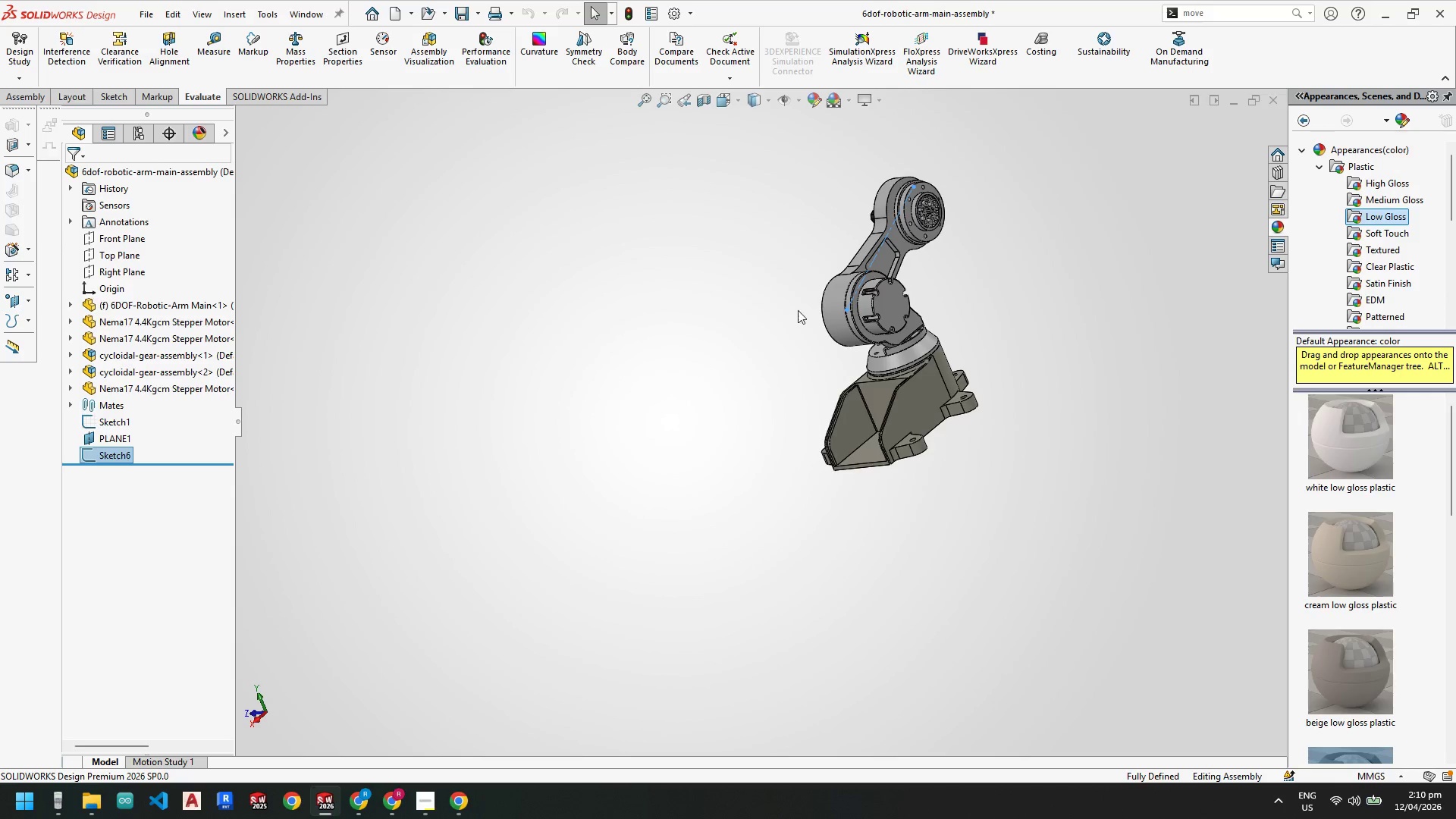 
scroll: coordinate [760, 368], scroll_direction: down, amount: 5.0
 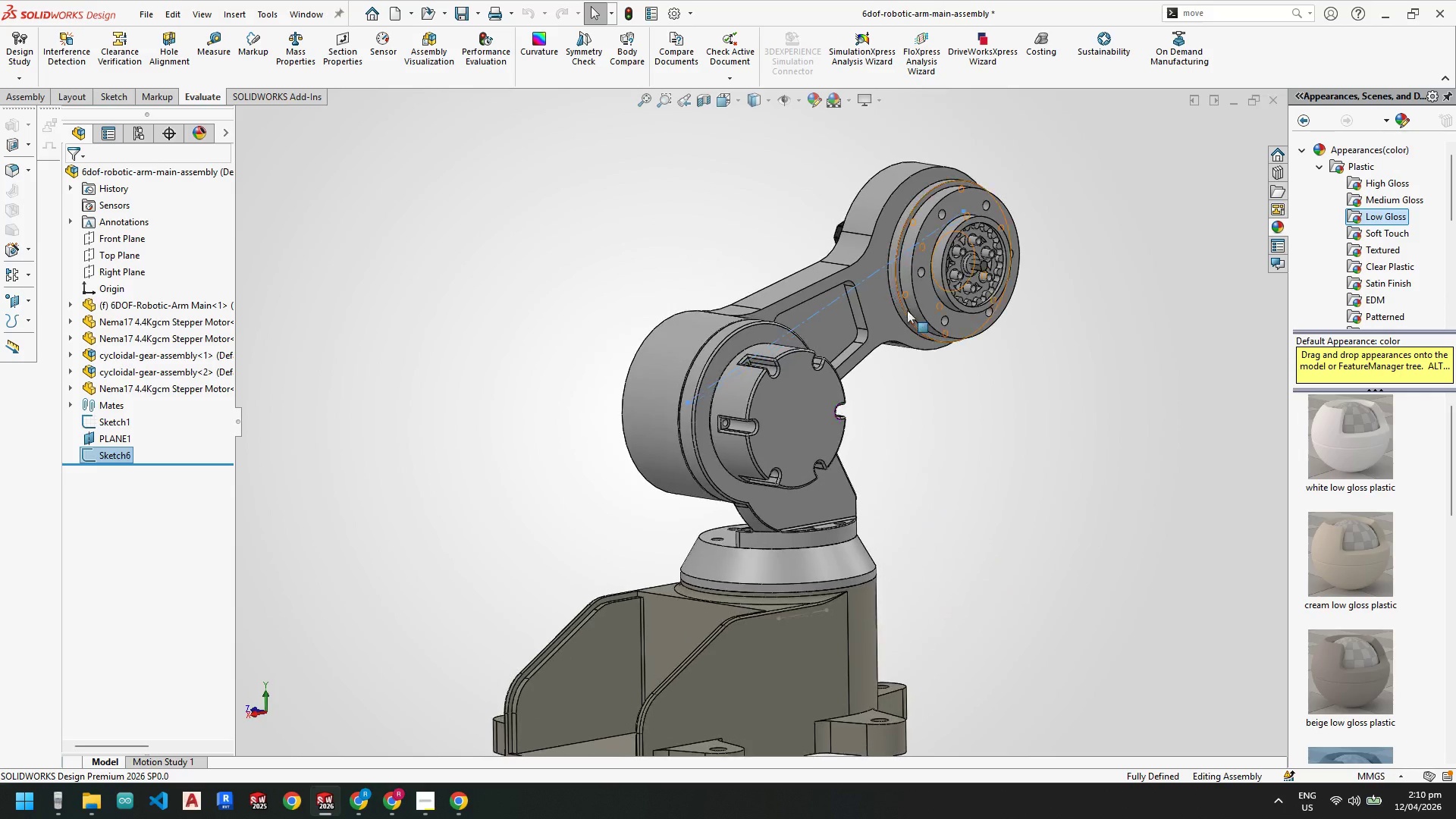 
scroll: coordinate [881, 359], scroll_direction: up, amount: 1.0
 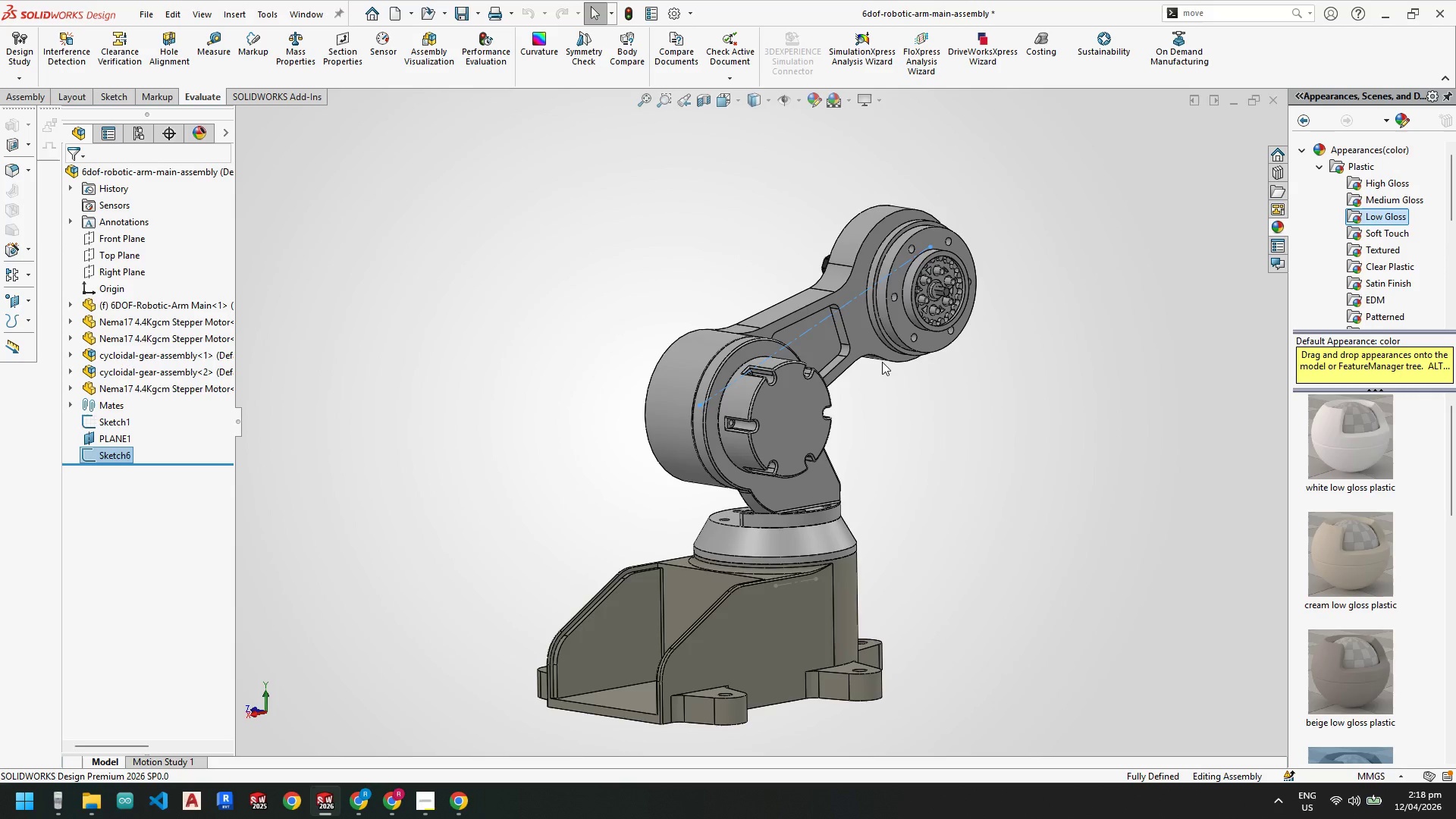 
wait(517.77)
 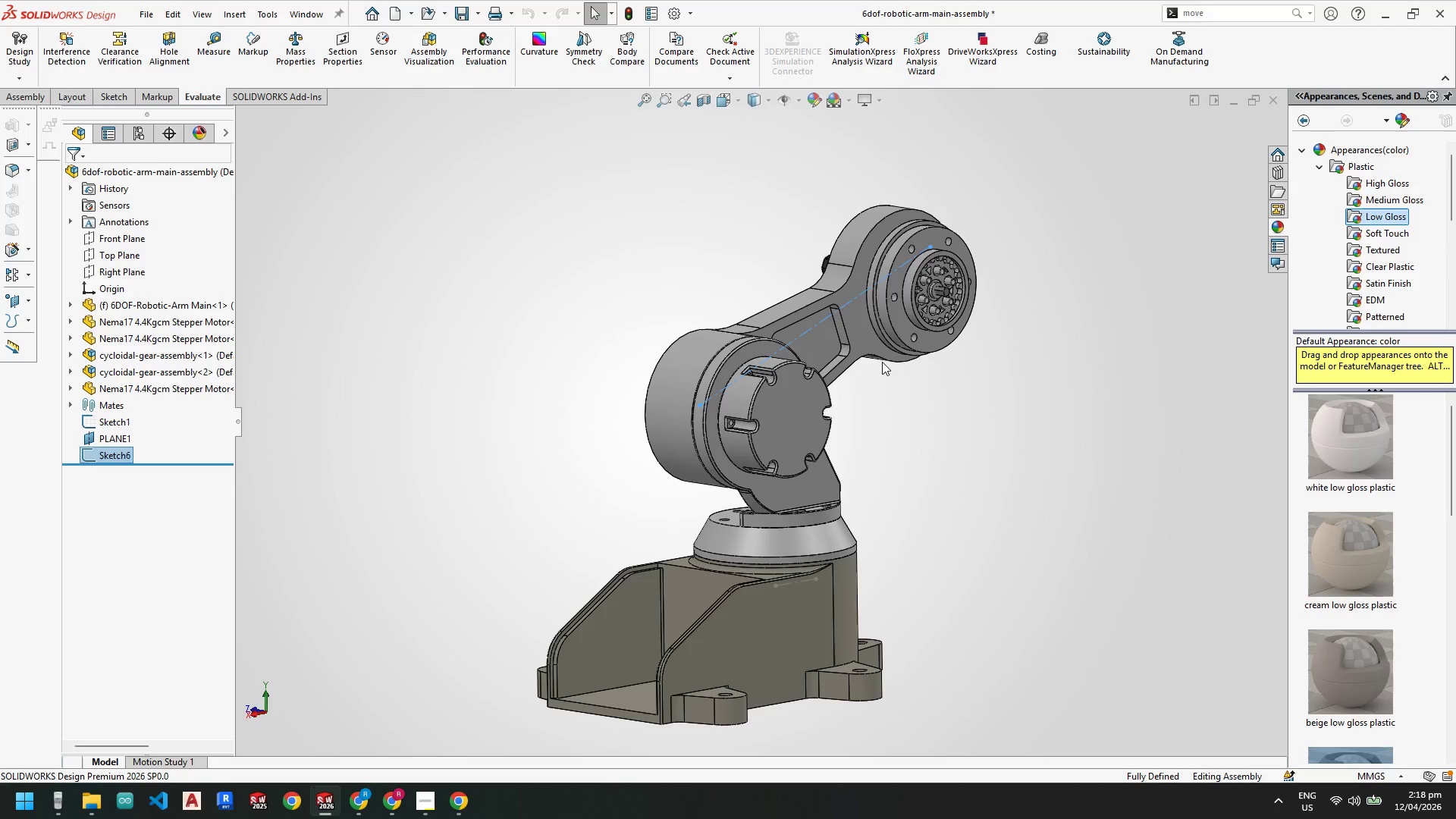 
mouse_move([868, 221])
 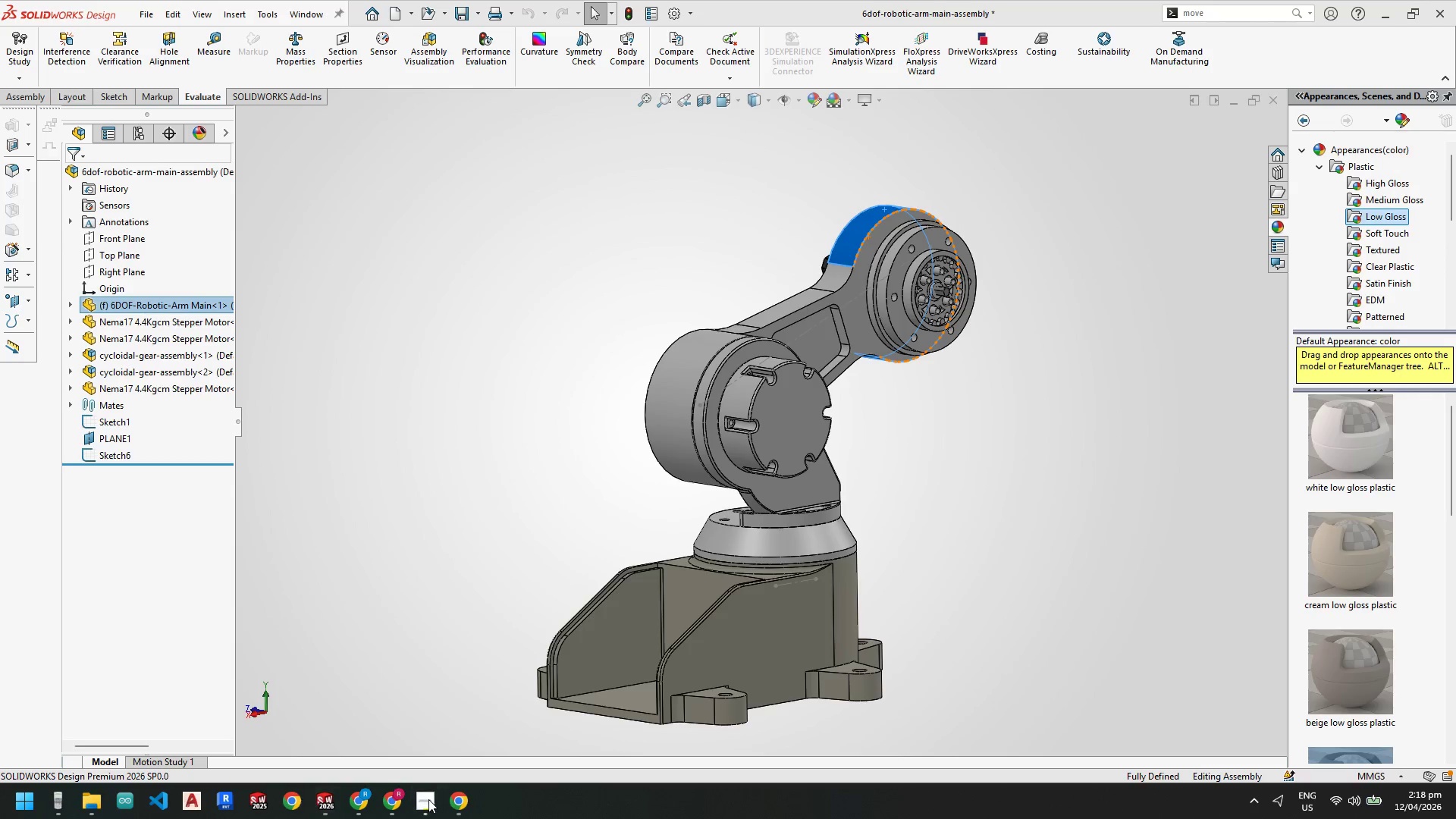 
left_click([435, 807])